 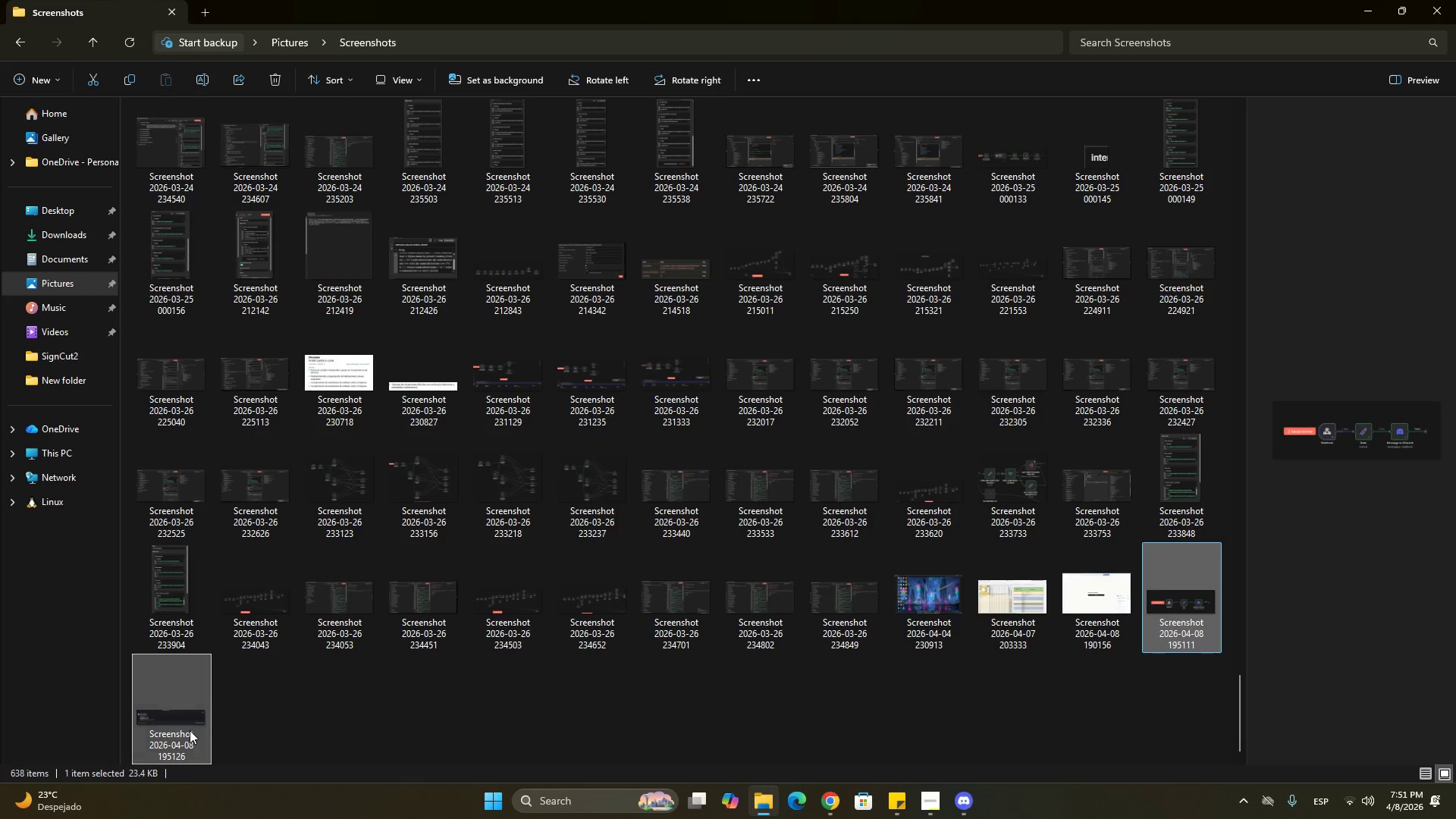 
right_click([184, 730])
 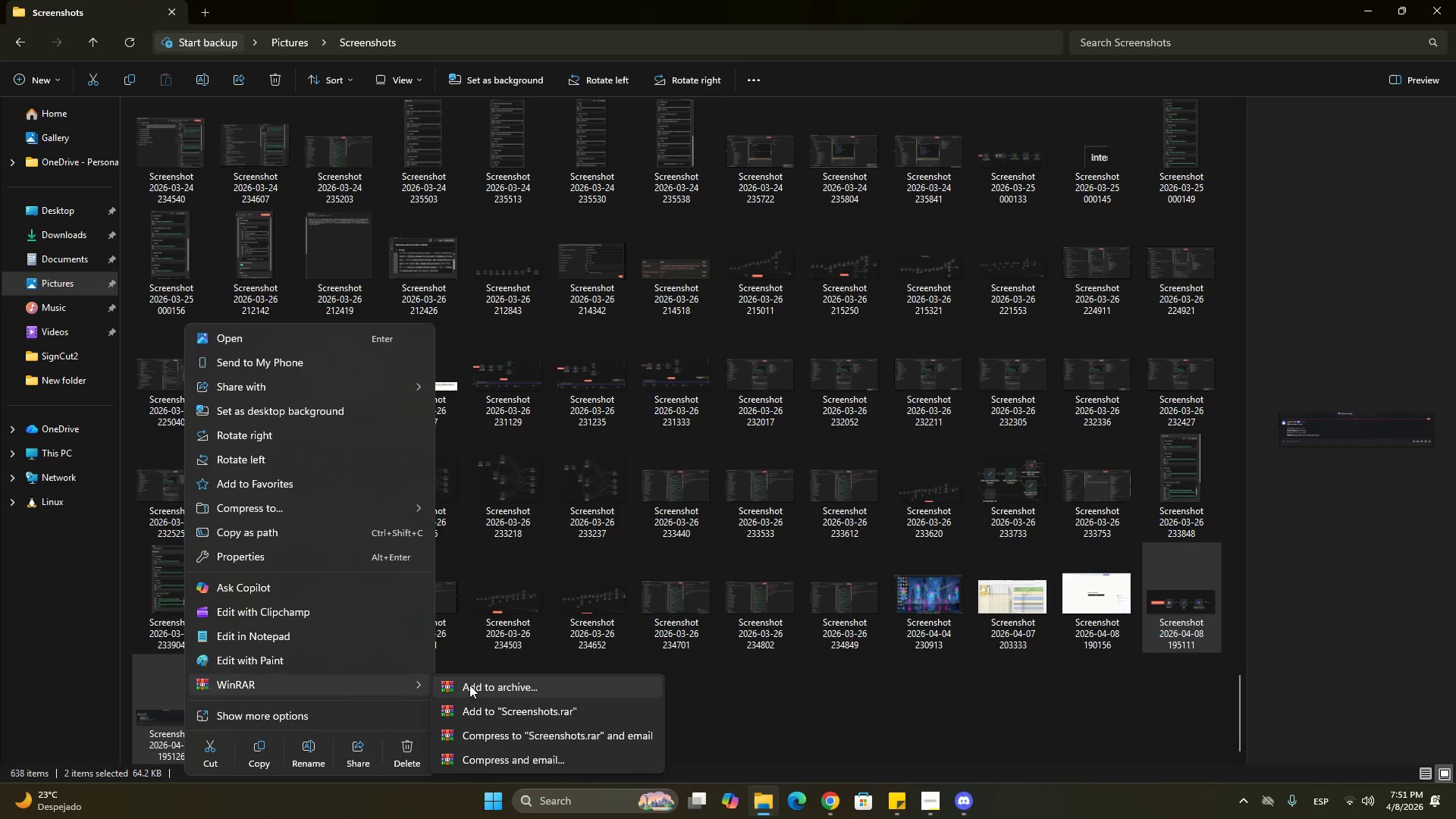 
wait(9.63)
 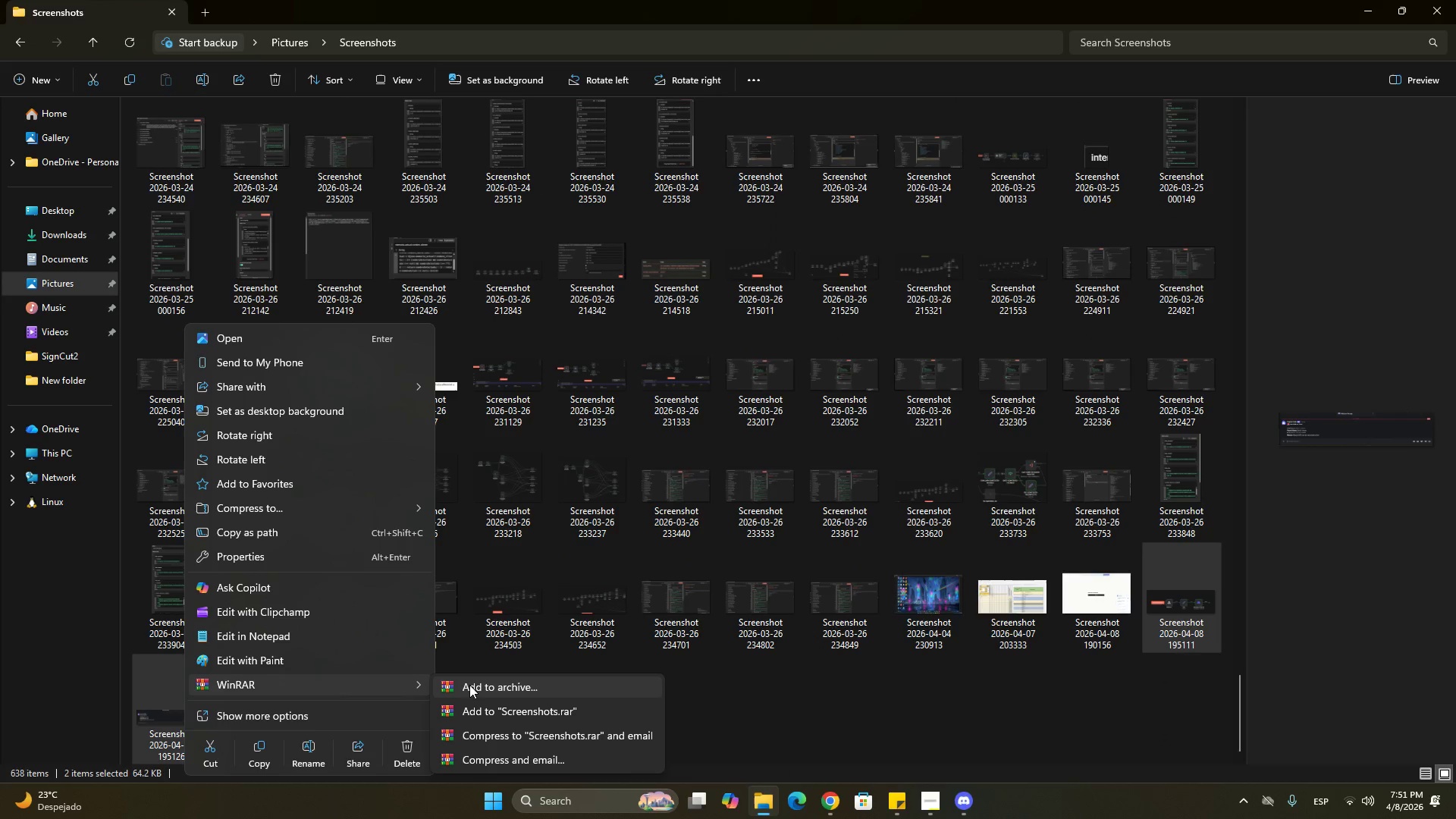 
mouse_move([328, 510])
 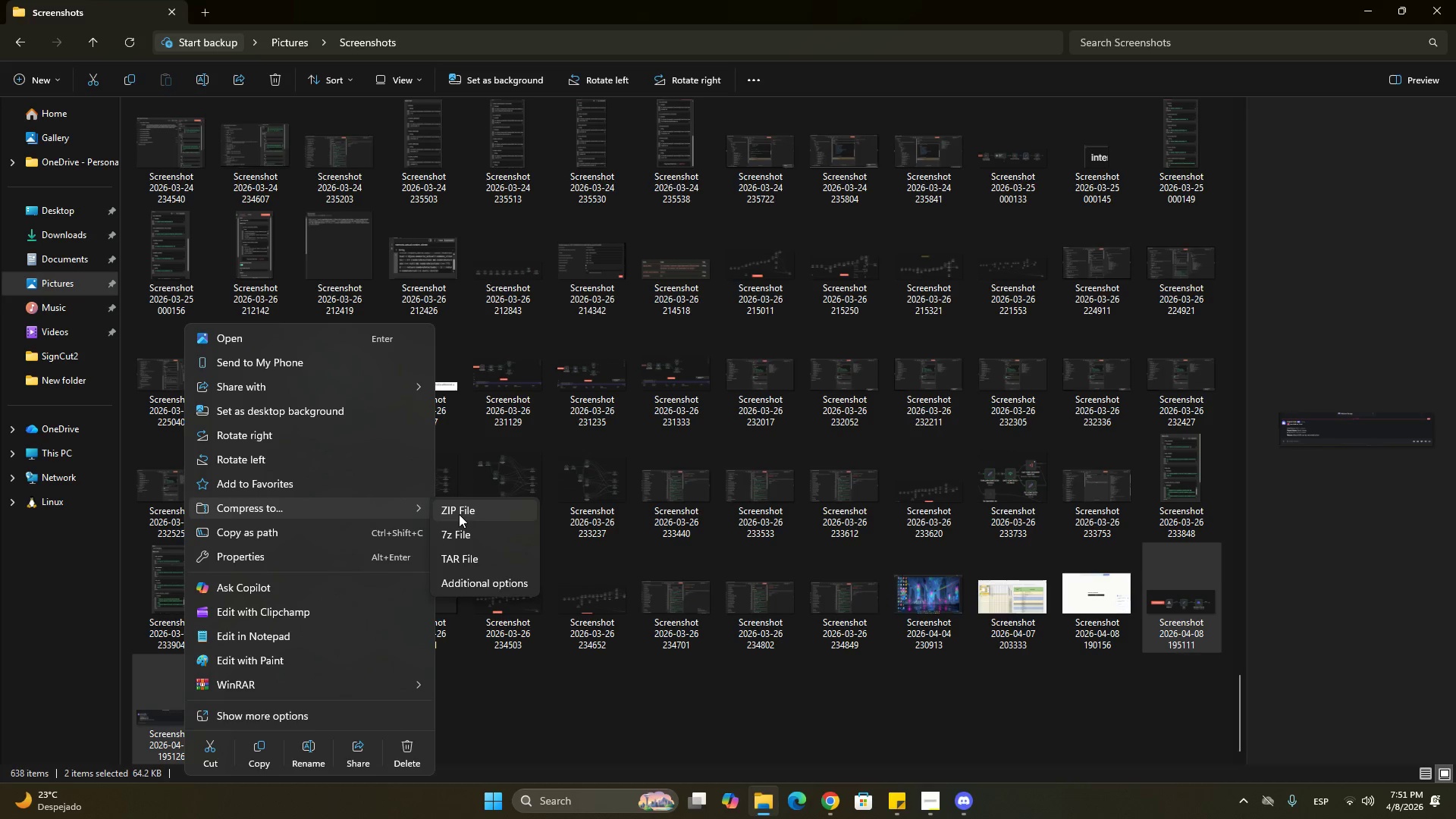 
left_click([459, 514])
 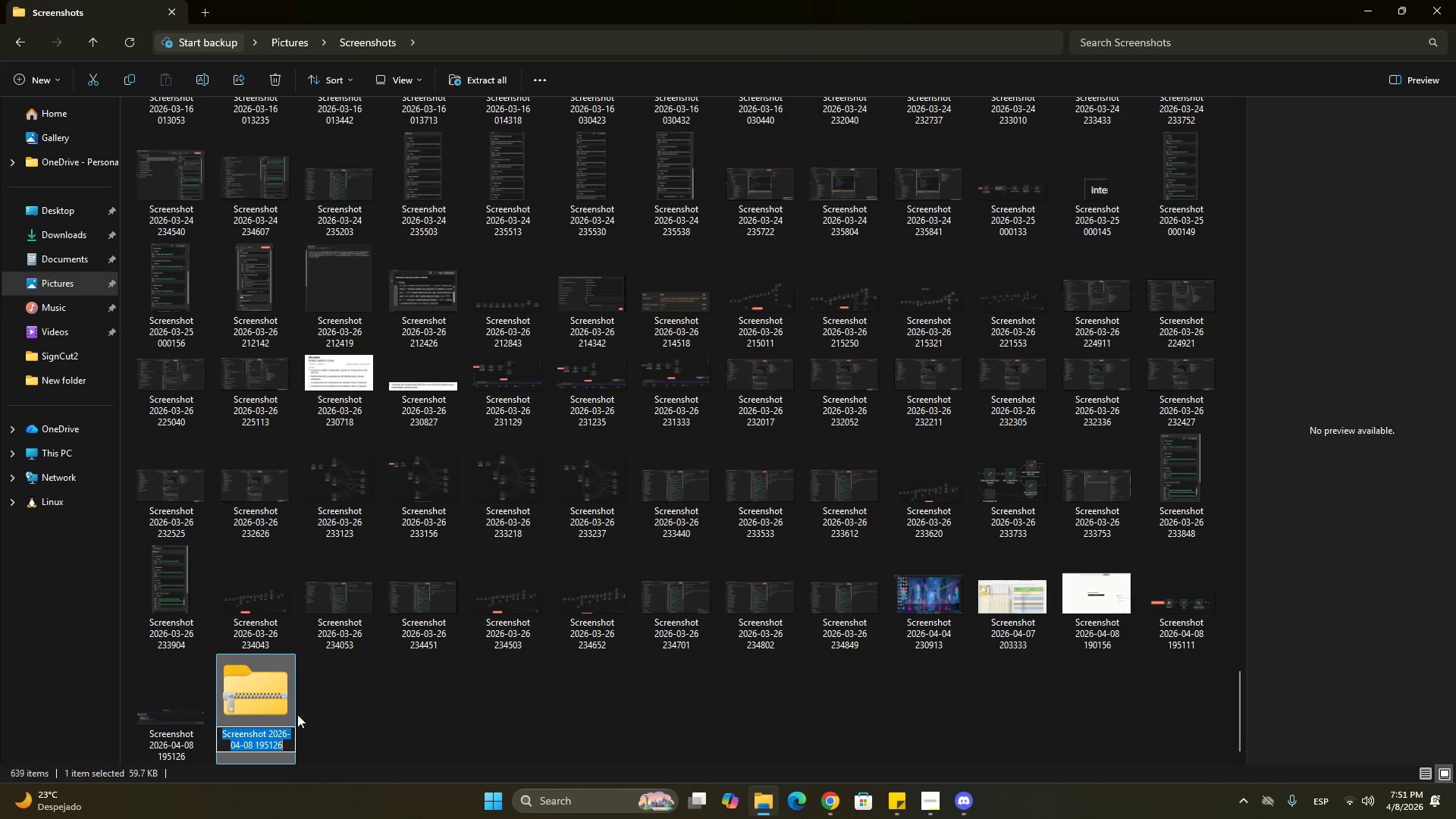 
left_click_drag(start_coordinate=[291, 745], to_coordinate=[269, 735])
 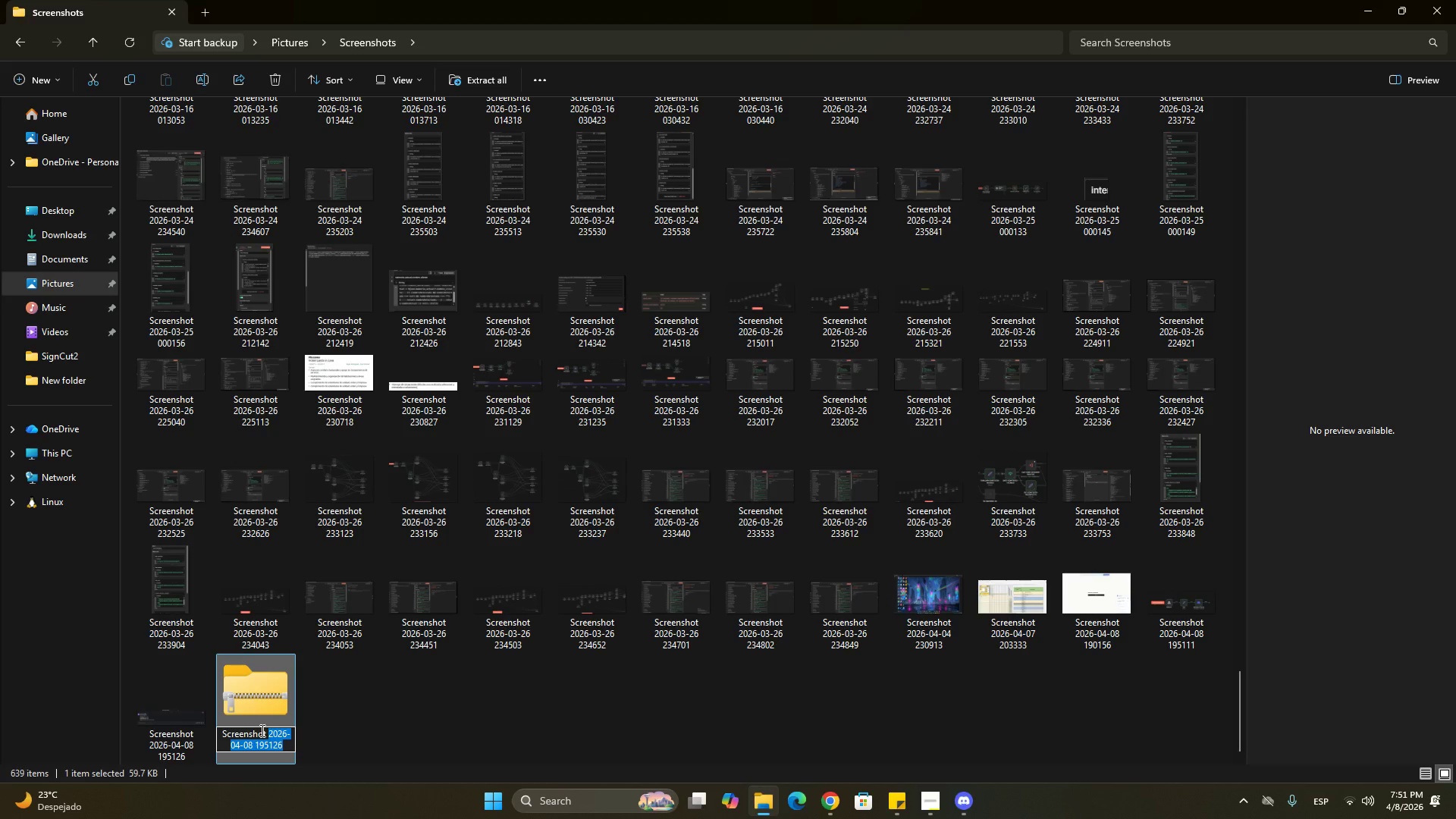 
key(Backspace)
 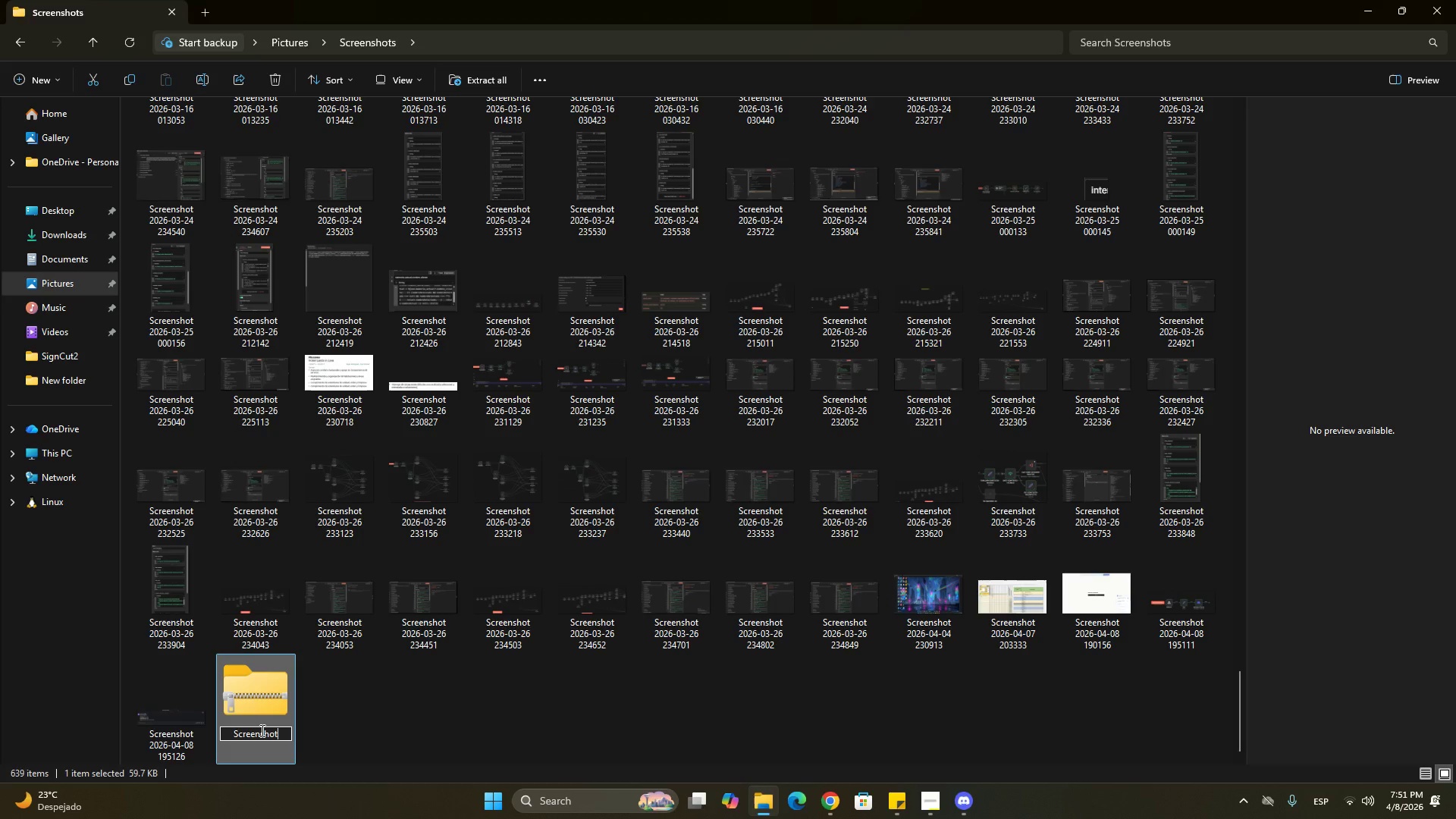 
key(Backspace)
 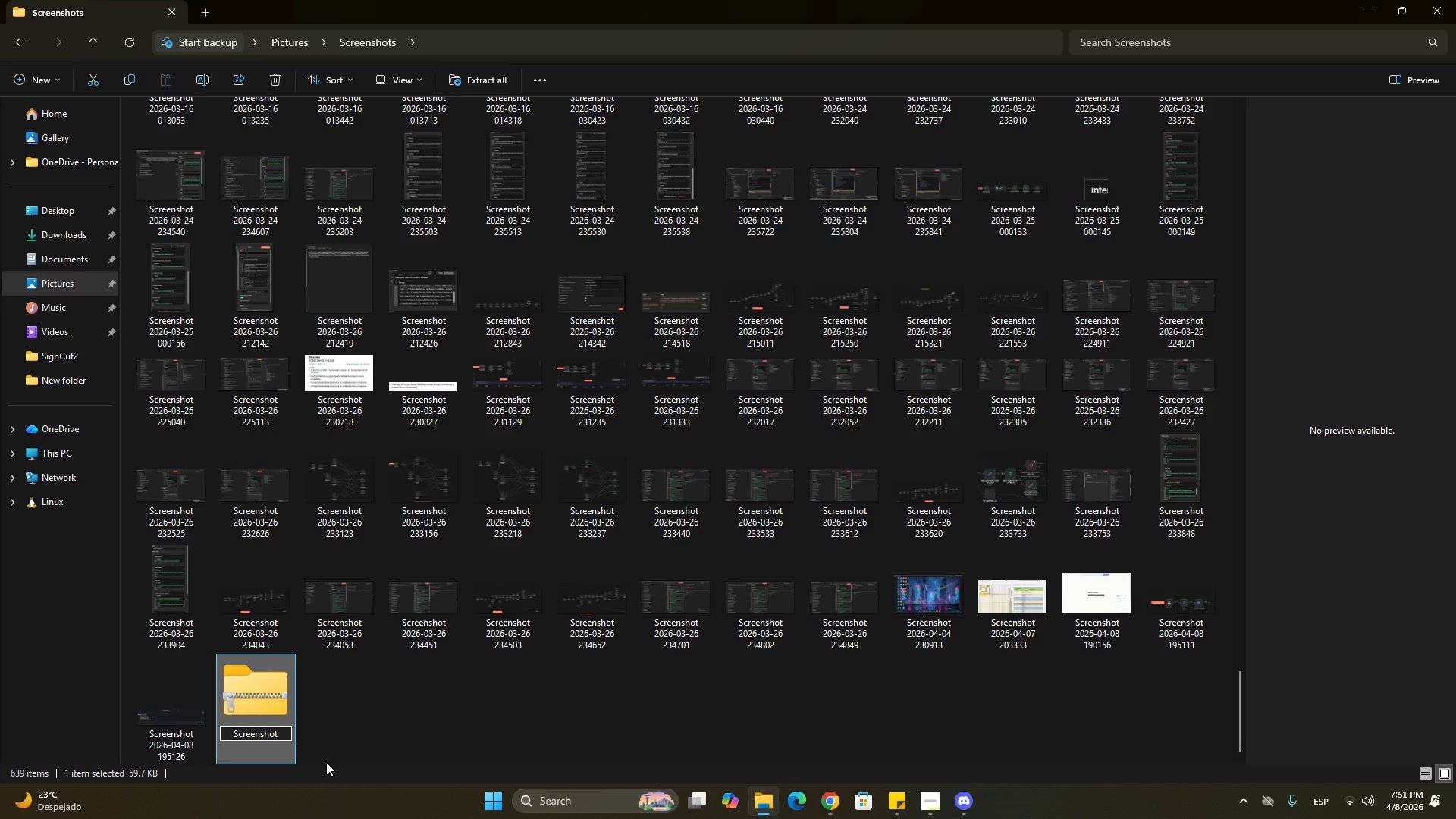 
key(S)
 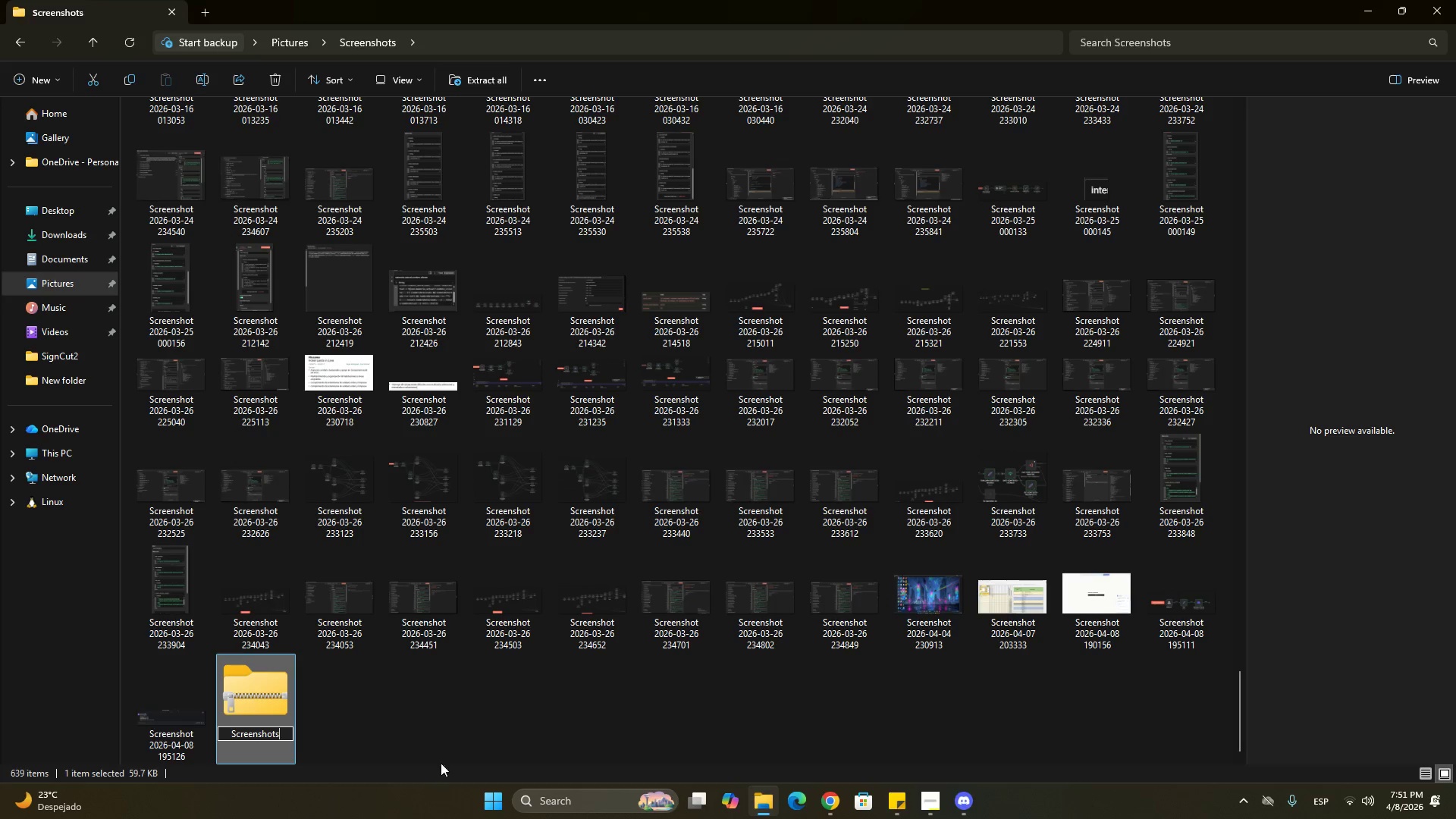 
left_click([426, 733])
 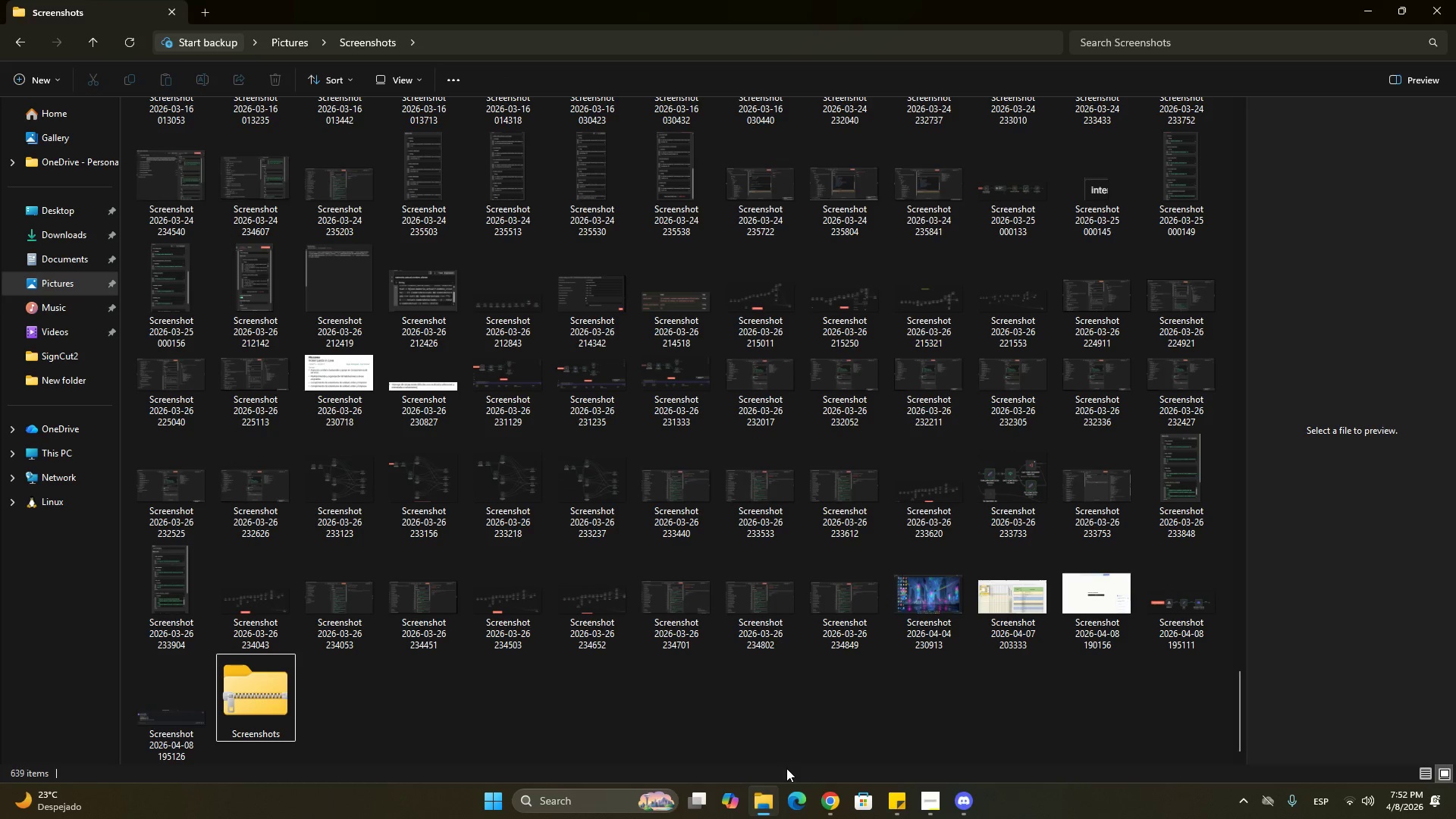 
key(Alt+AltLeft)
 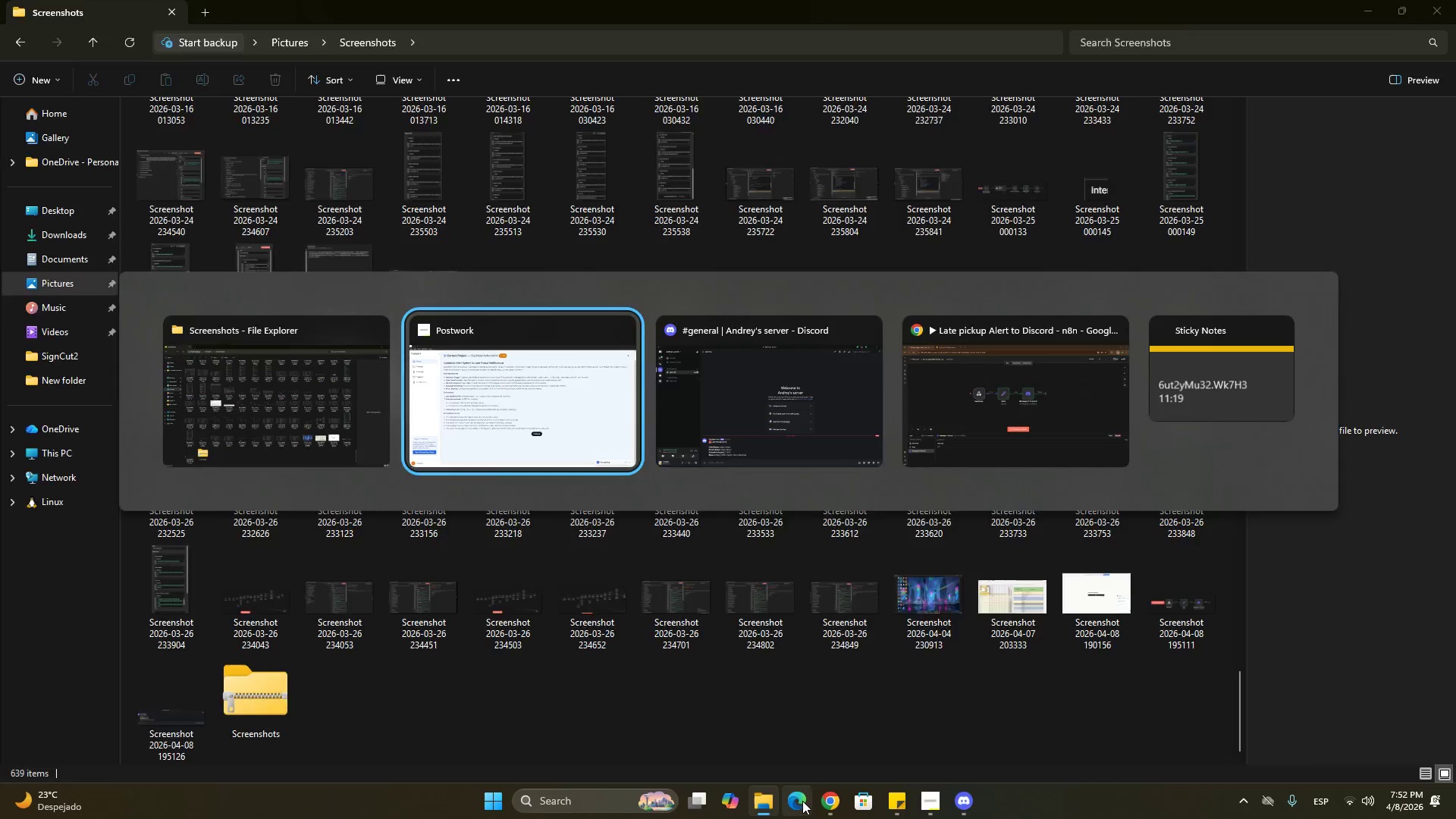 
key(Alt+Tab)